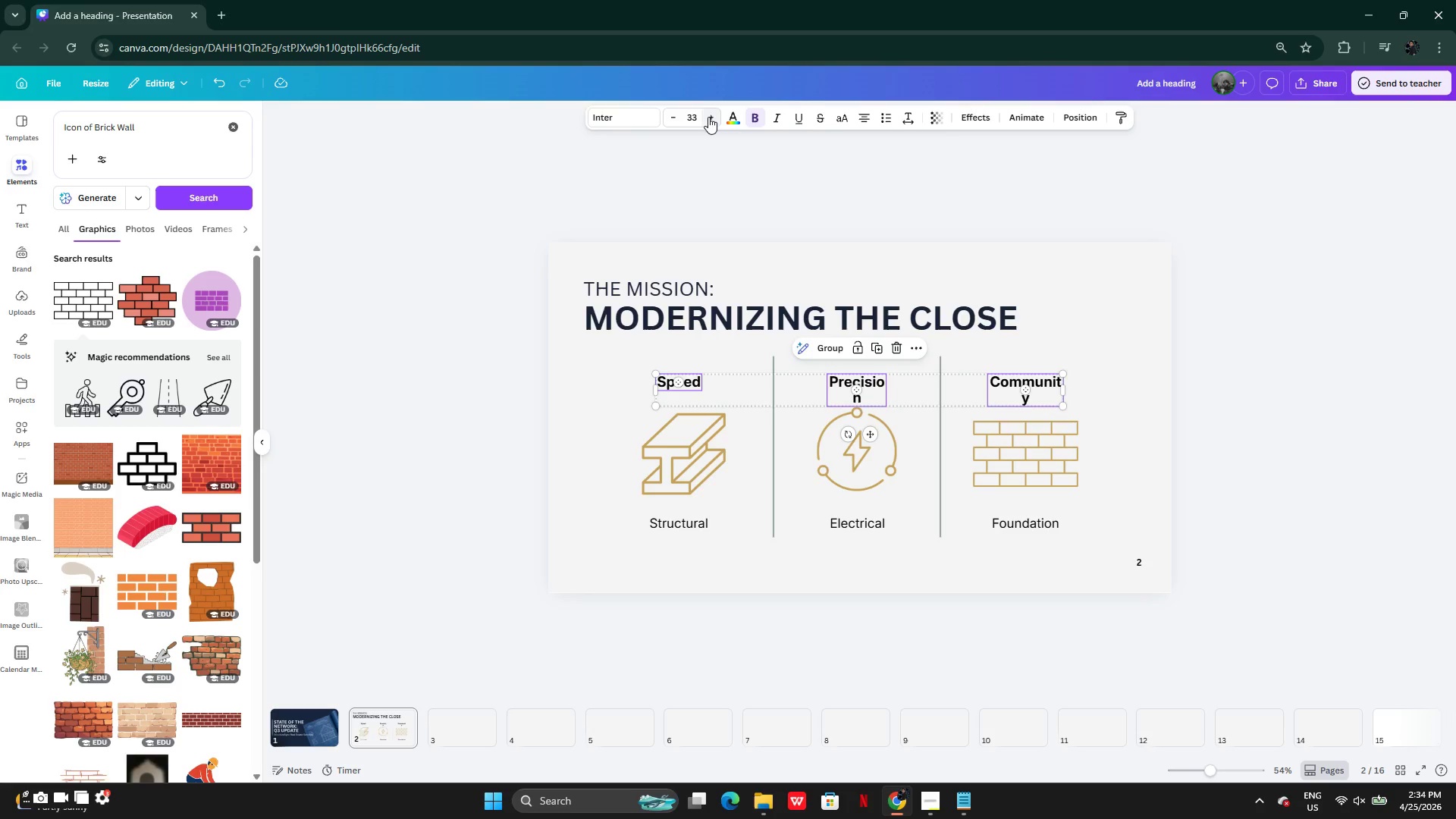 
triple_click([708, 117])
 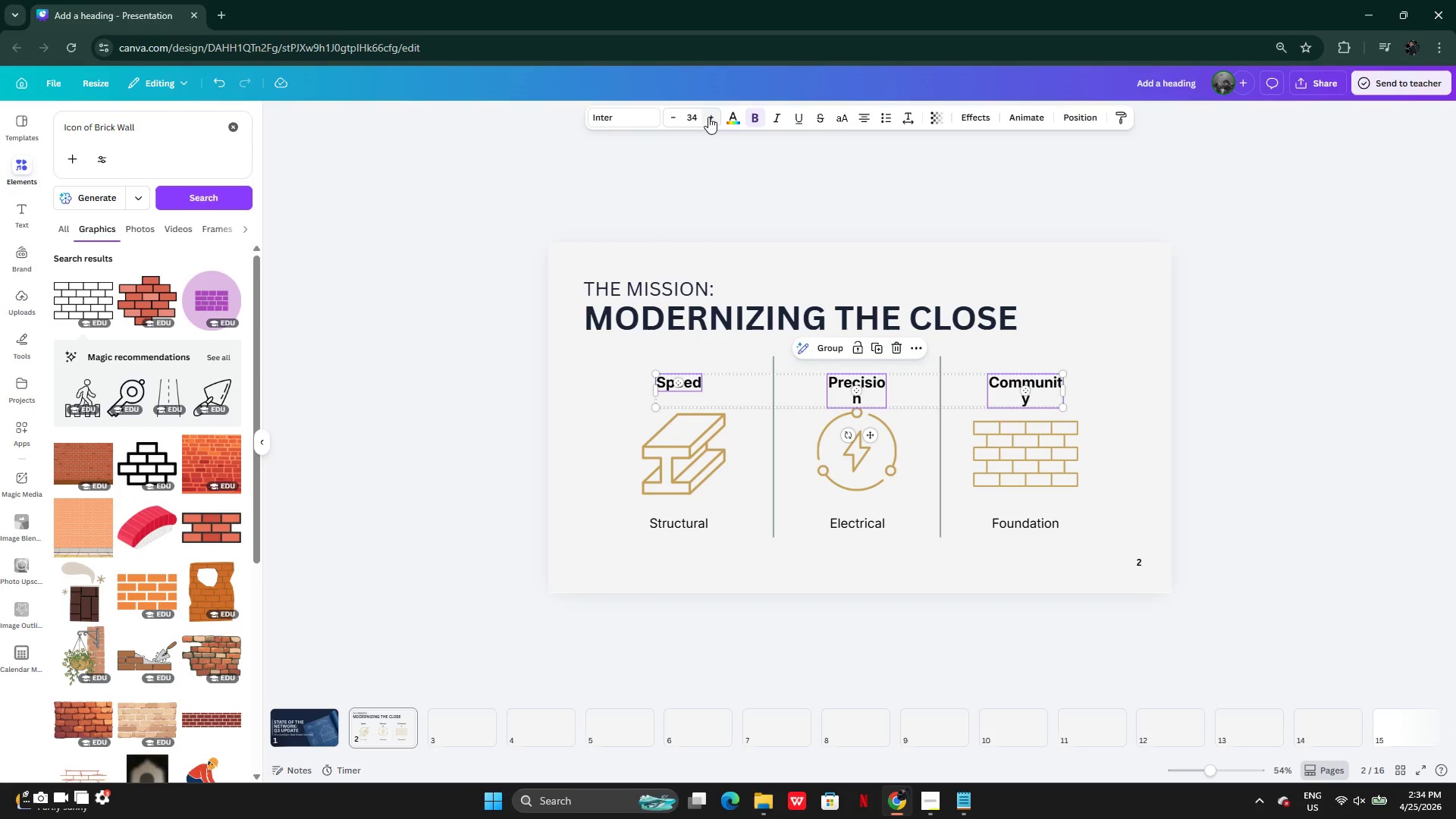 
triple_click([708, 117])
 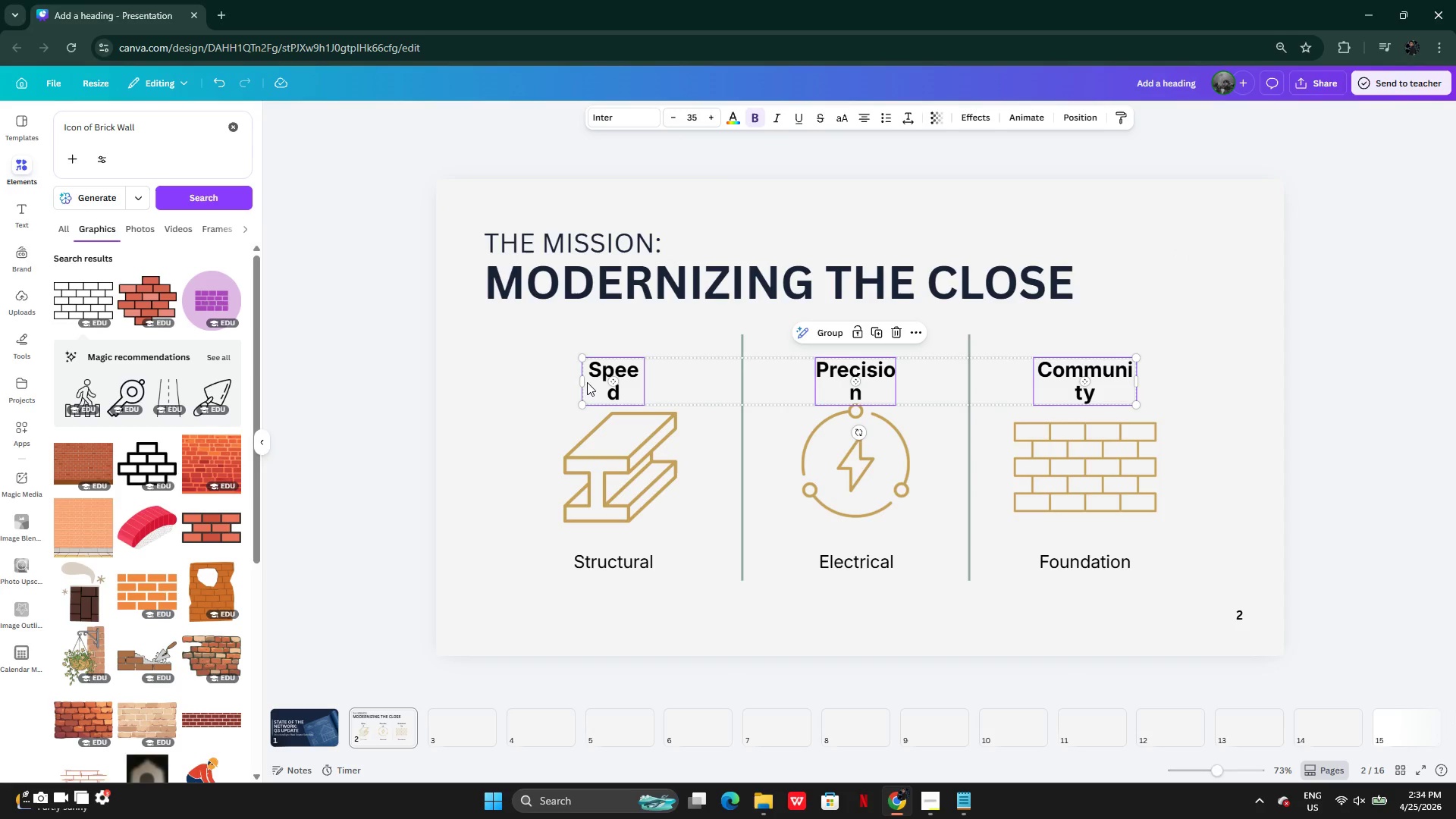 
left_click_drag(start_coordinate=[584, 381], to_coordinate=[485, 378])
 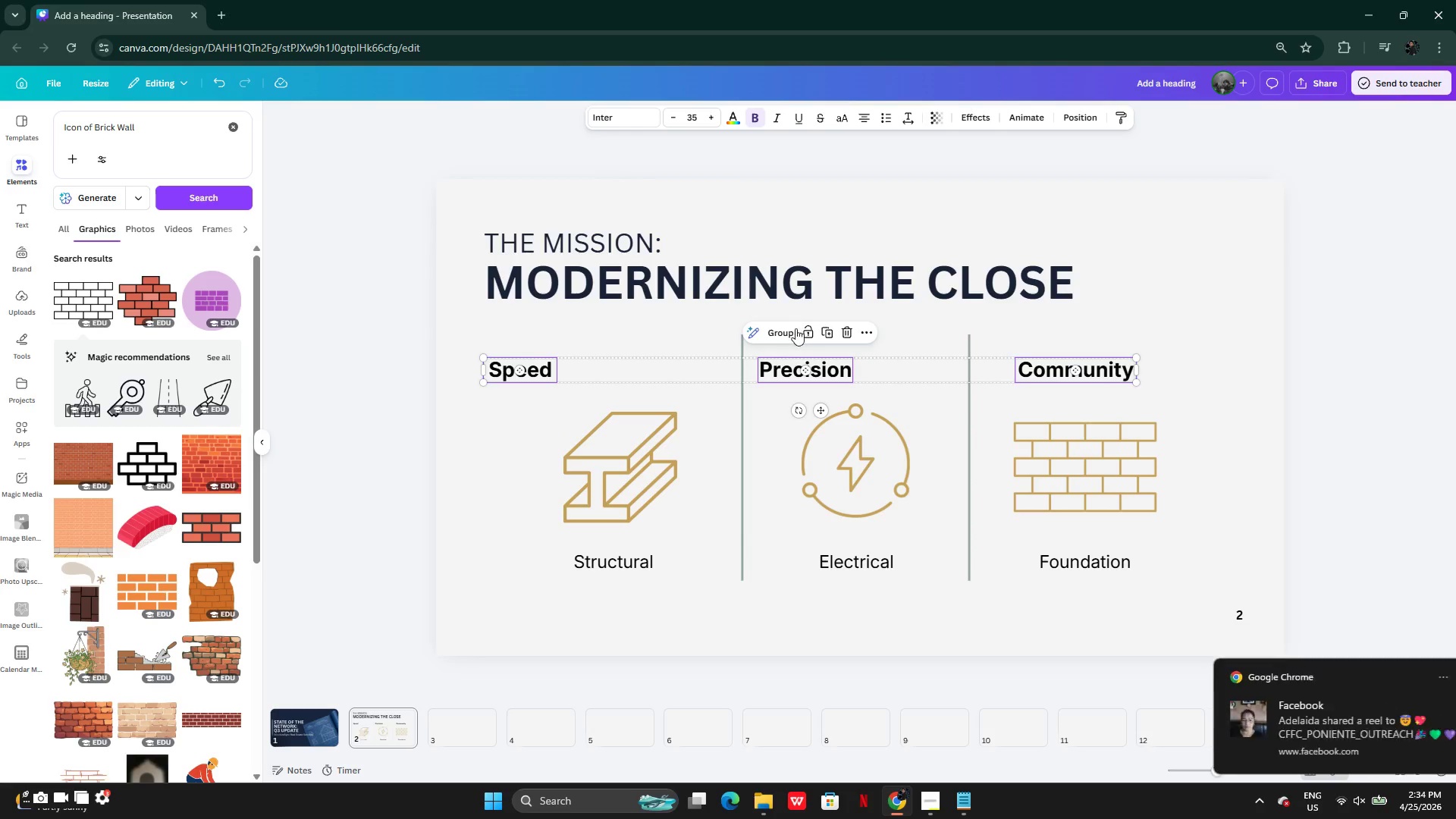 
left_click([781, 334])
 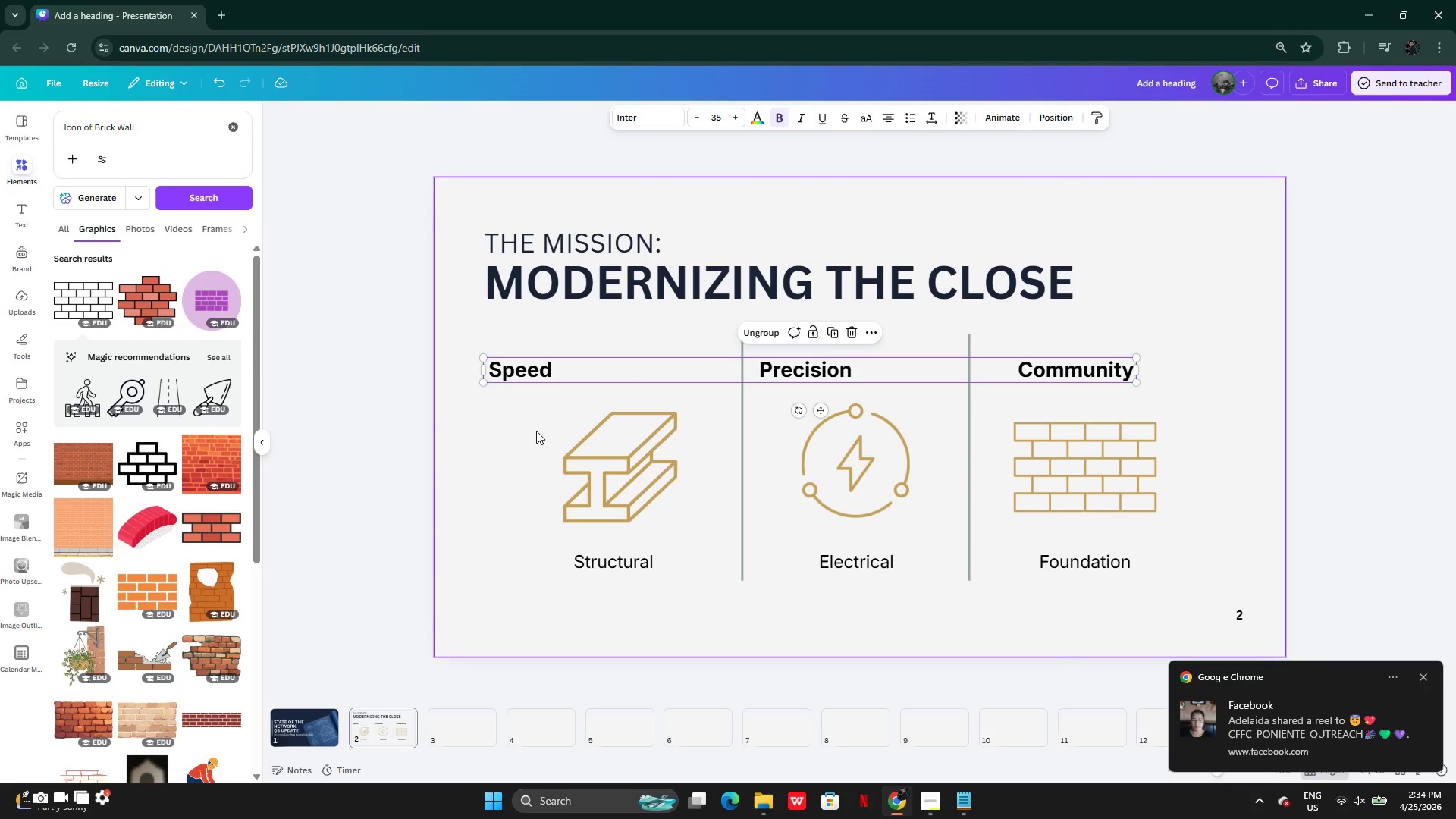 
left_click([524, 430])
 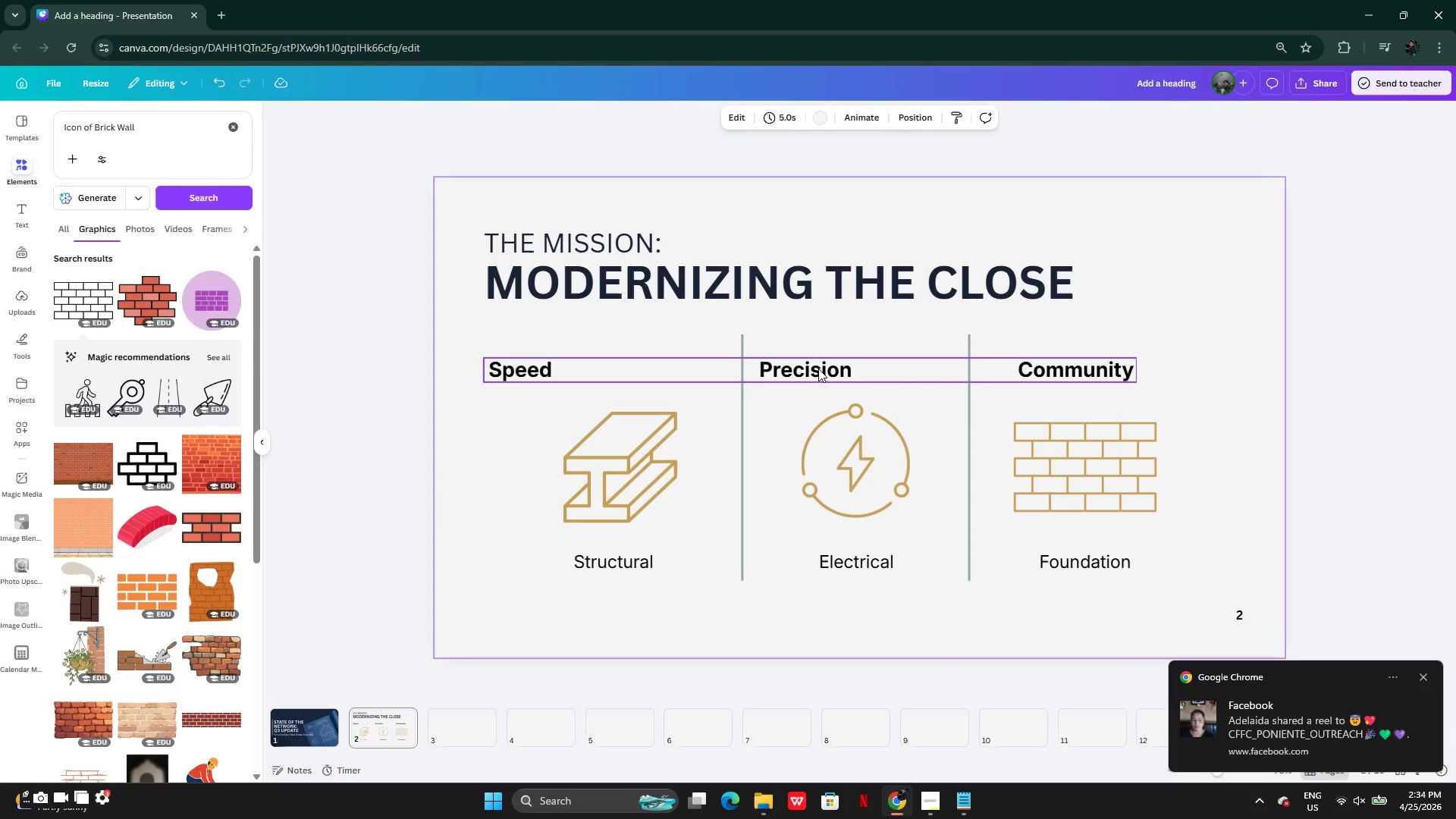 
left_click([818, 369])
 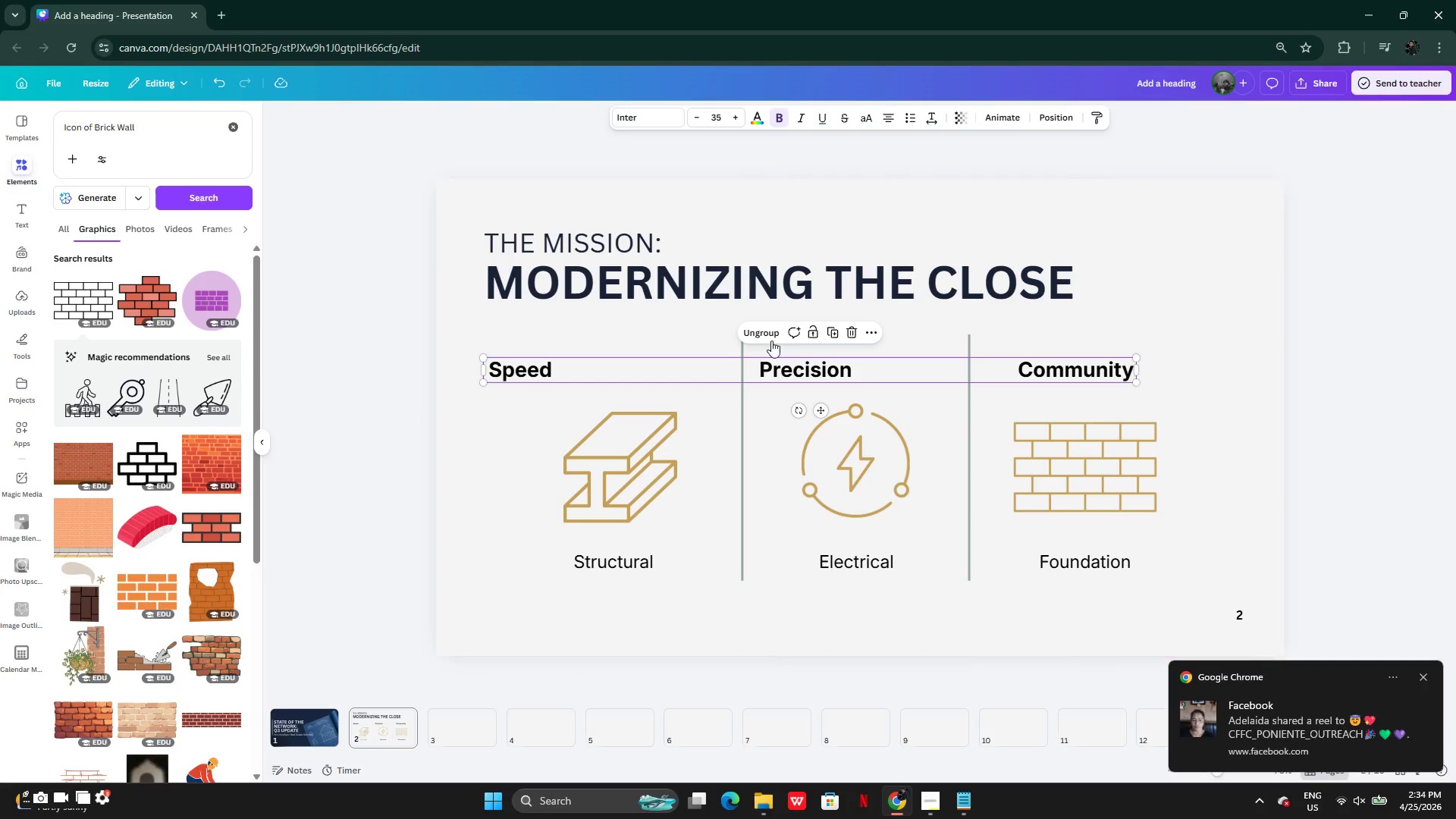 
left_click([767, 335])
 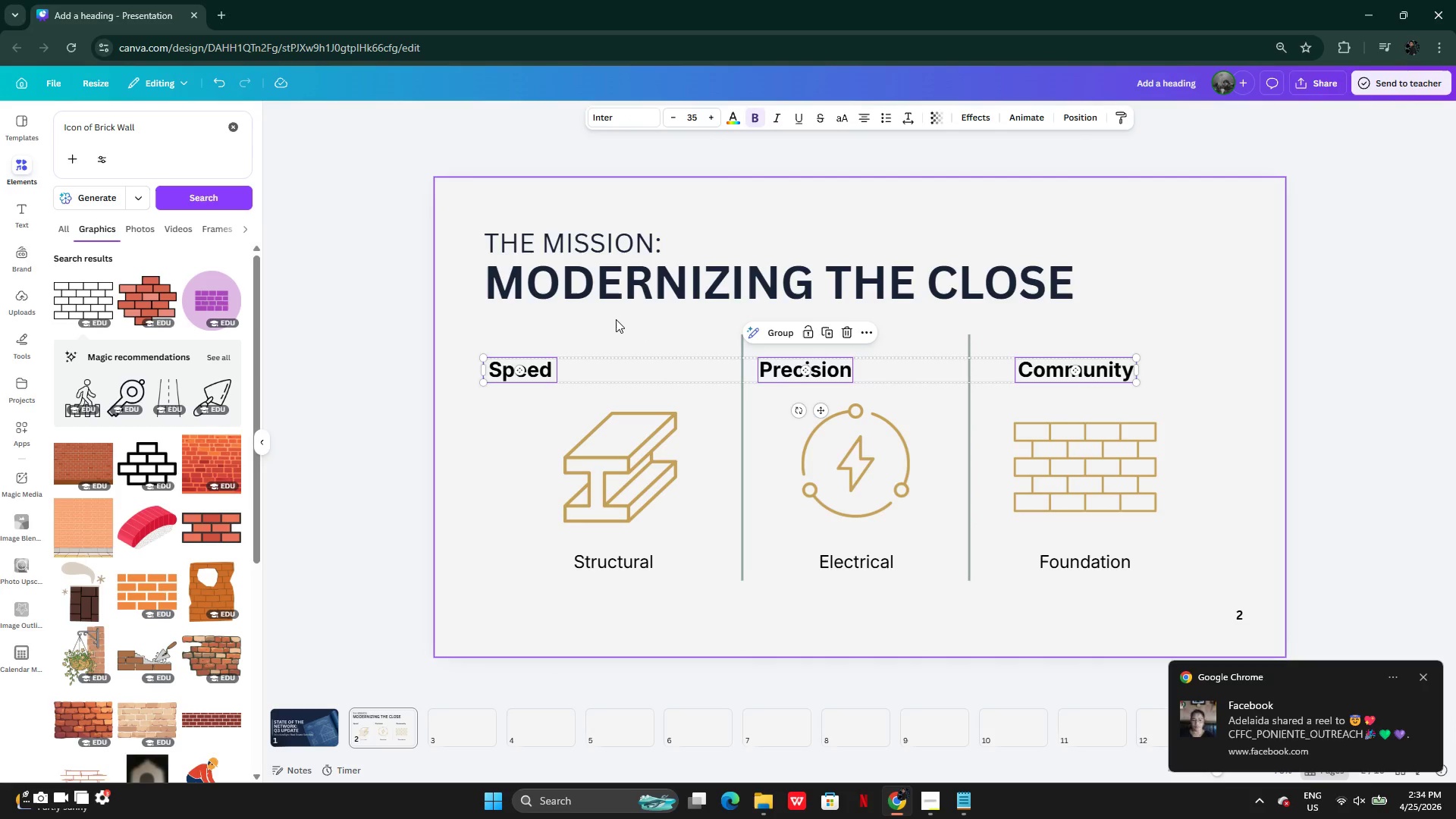 
left_click([615, 319])
 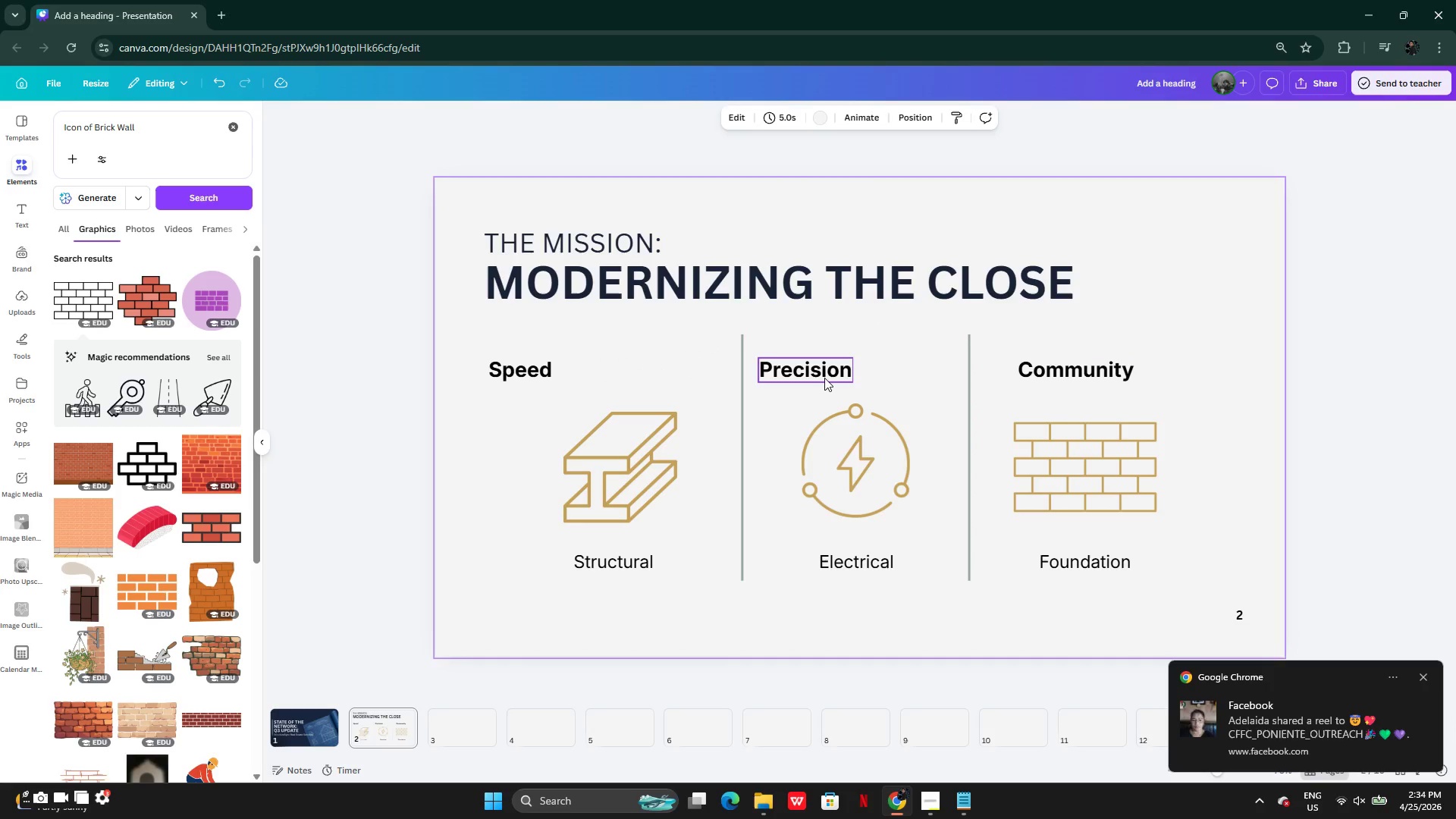 
left_click([824, 378])
 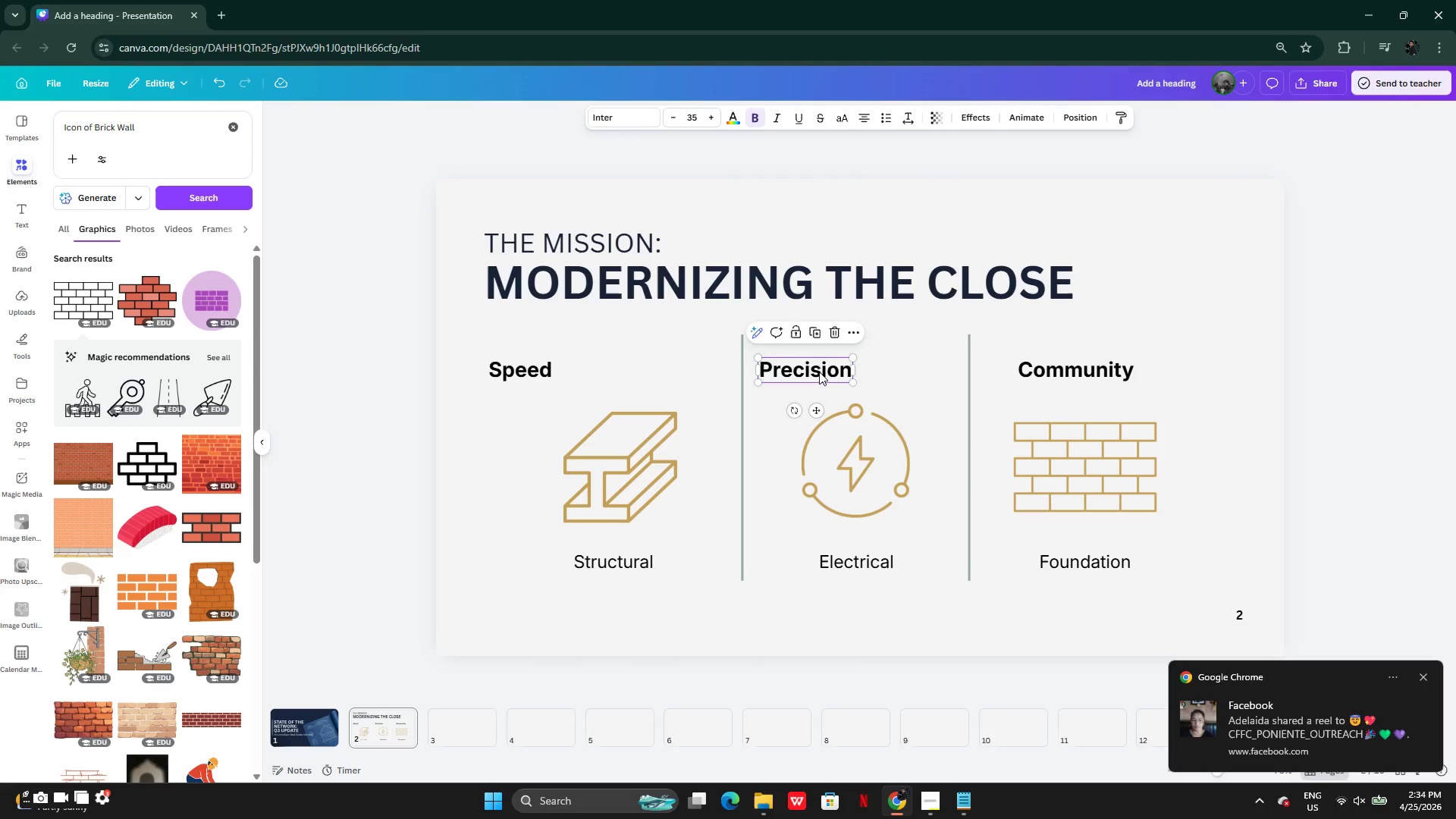 
left_click_drag(start_coordinate=[816, 372], to_coordinate=[865, 372])
 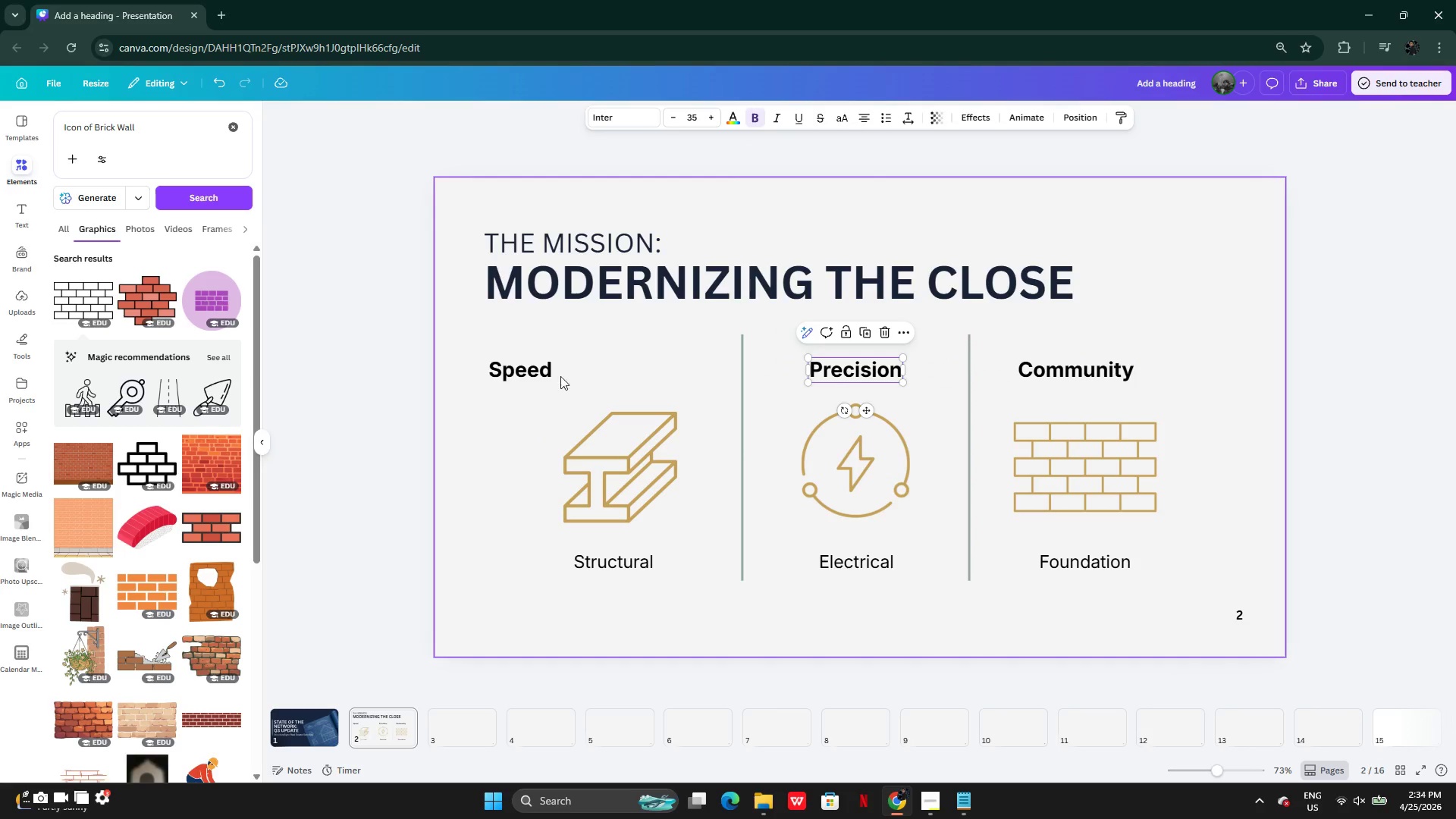 
left_click([545, 376])
 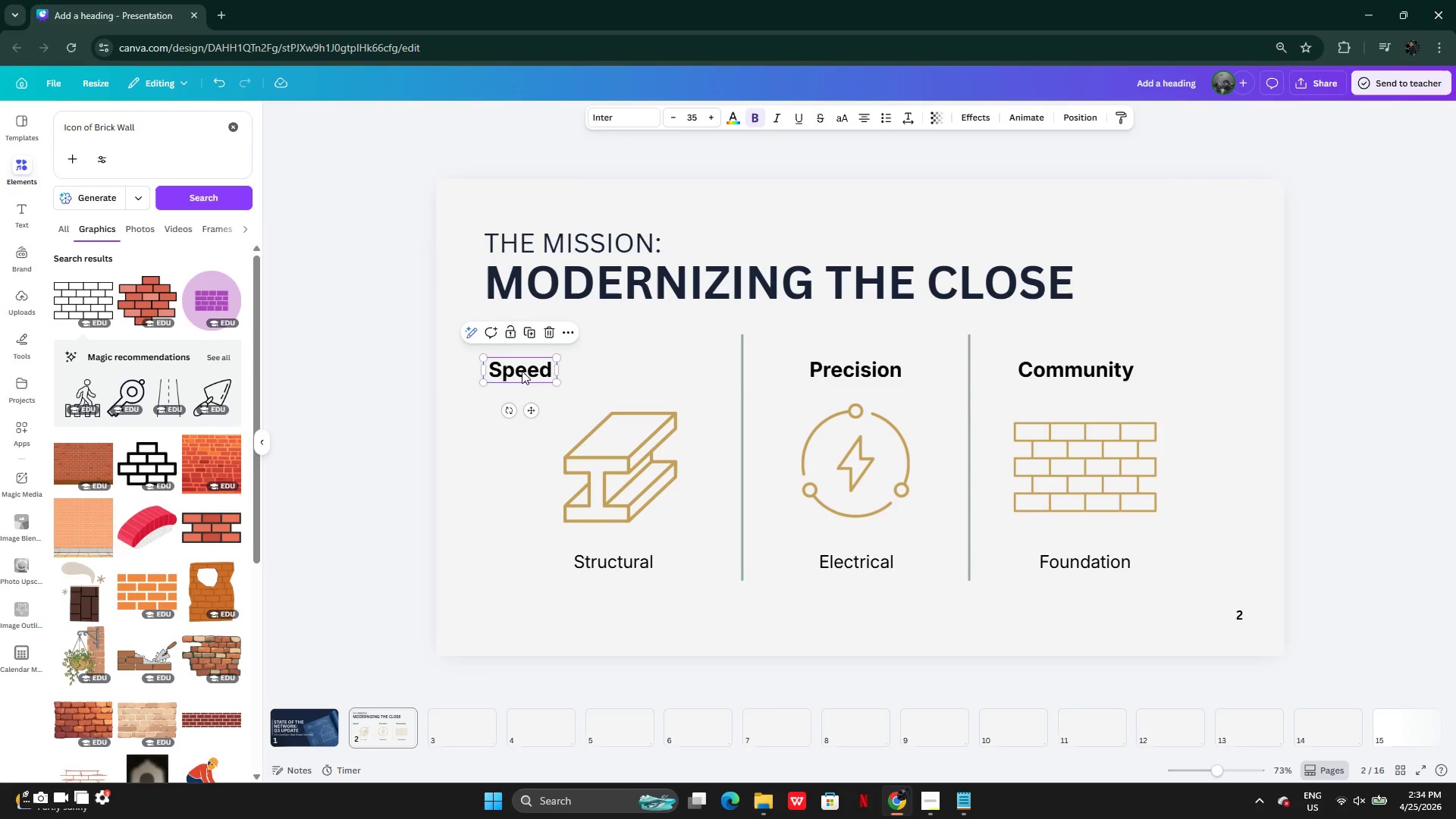 
left_click_drag(start_coordinate=[522, 371], to_coordinate=[613, 369])
 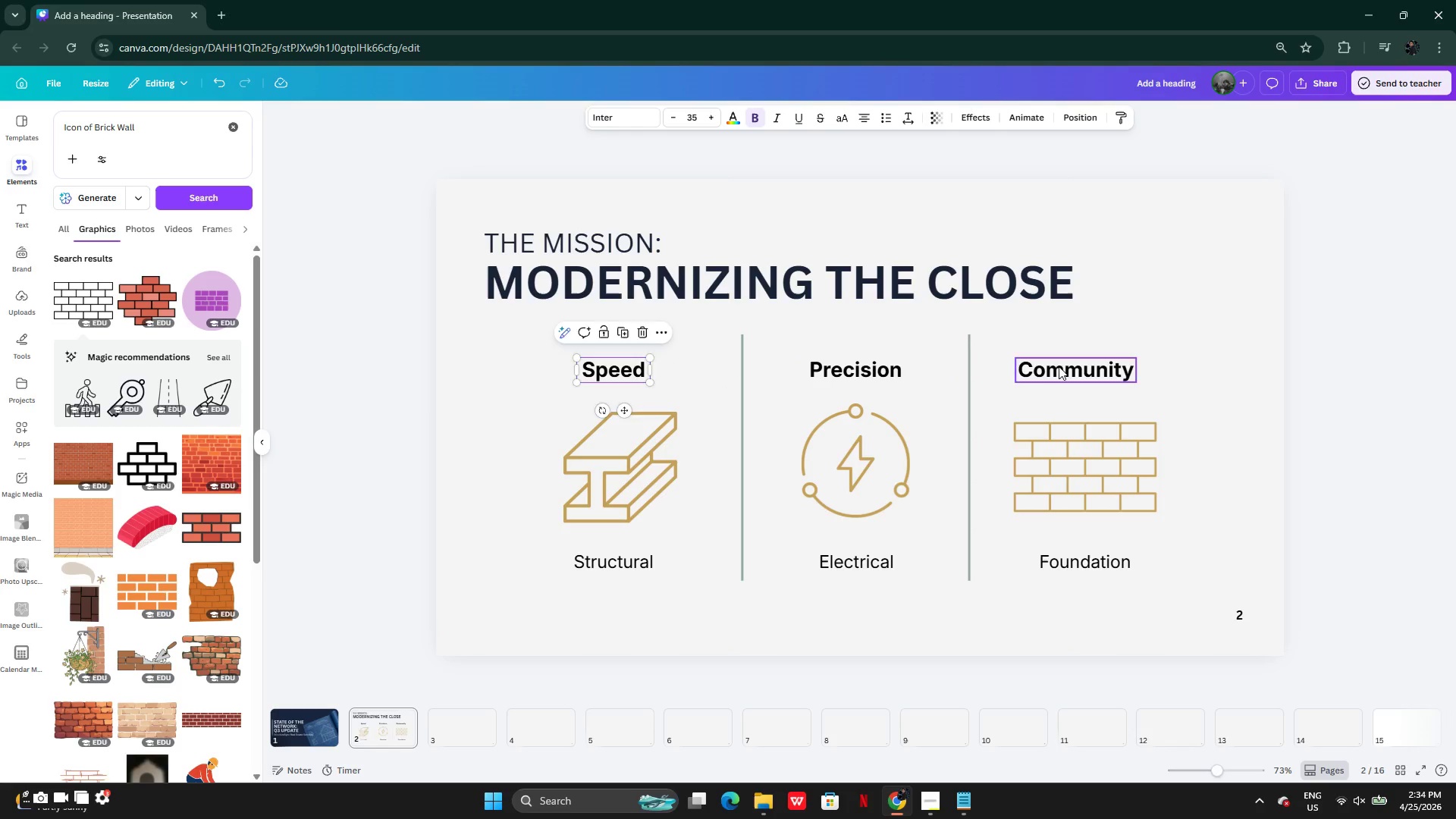 
left_click([1059, 366])
 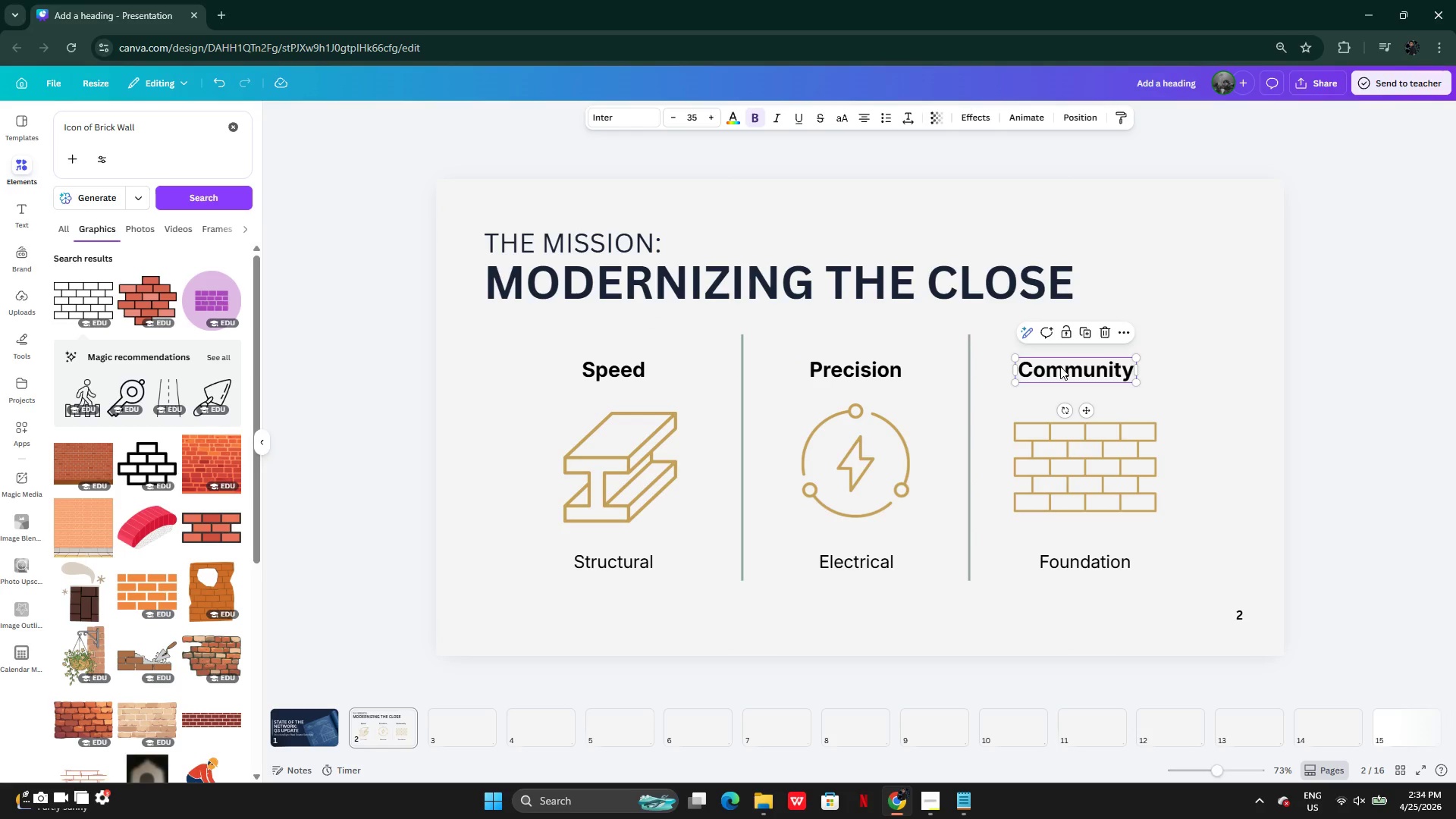 
left_click_drag(start_coordinate=[1059, 366], to_coordinate=[1068, 366])
 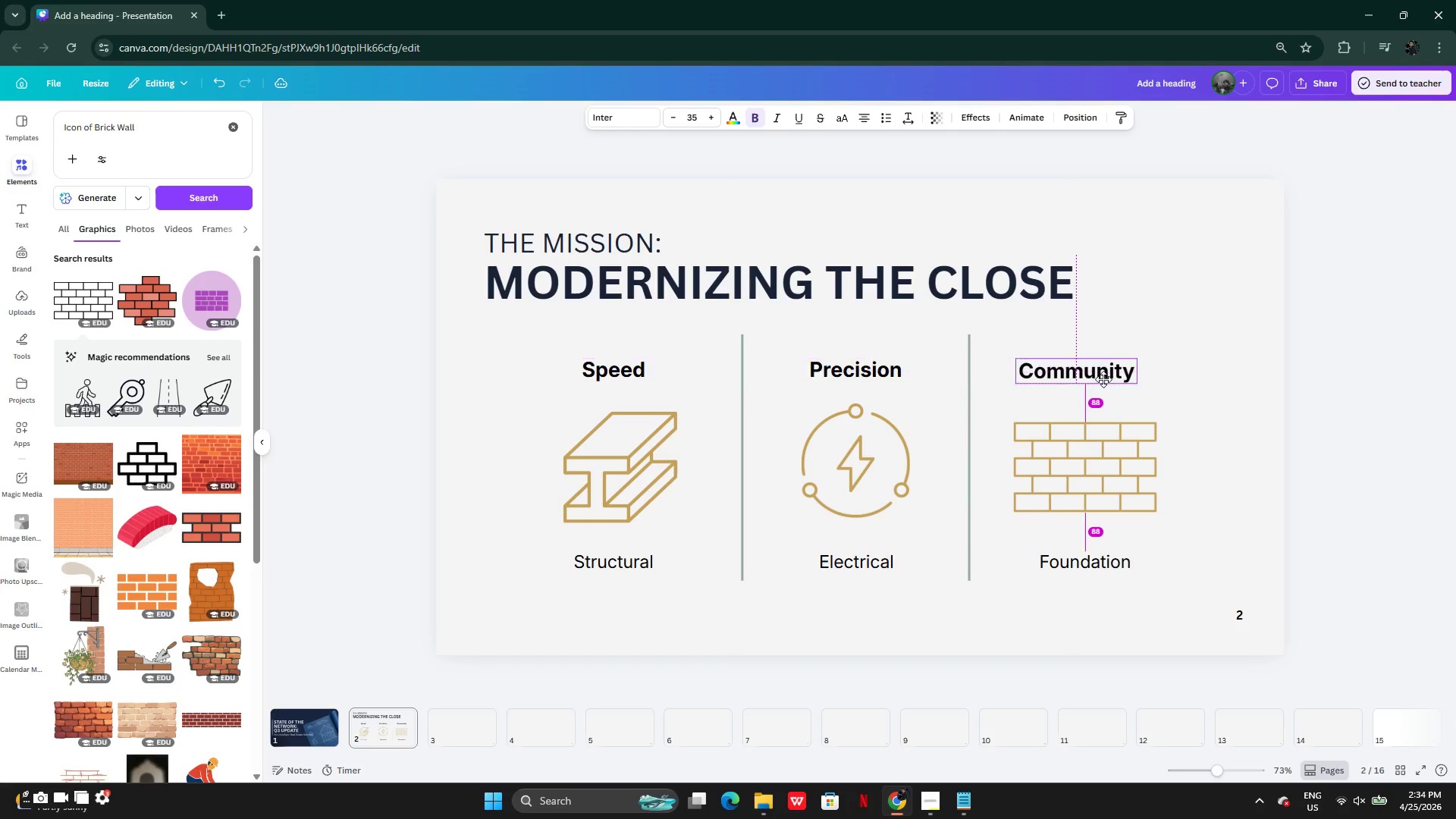 
wait(11.19)
 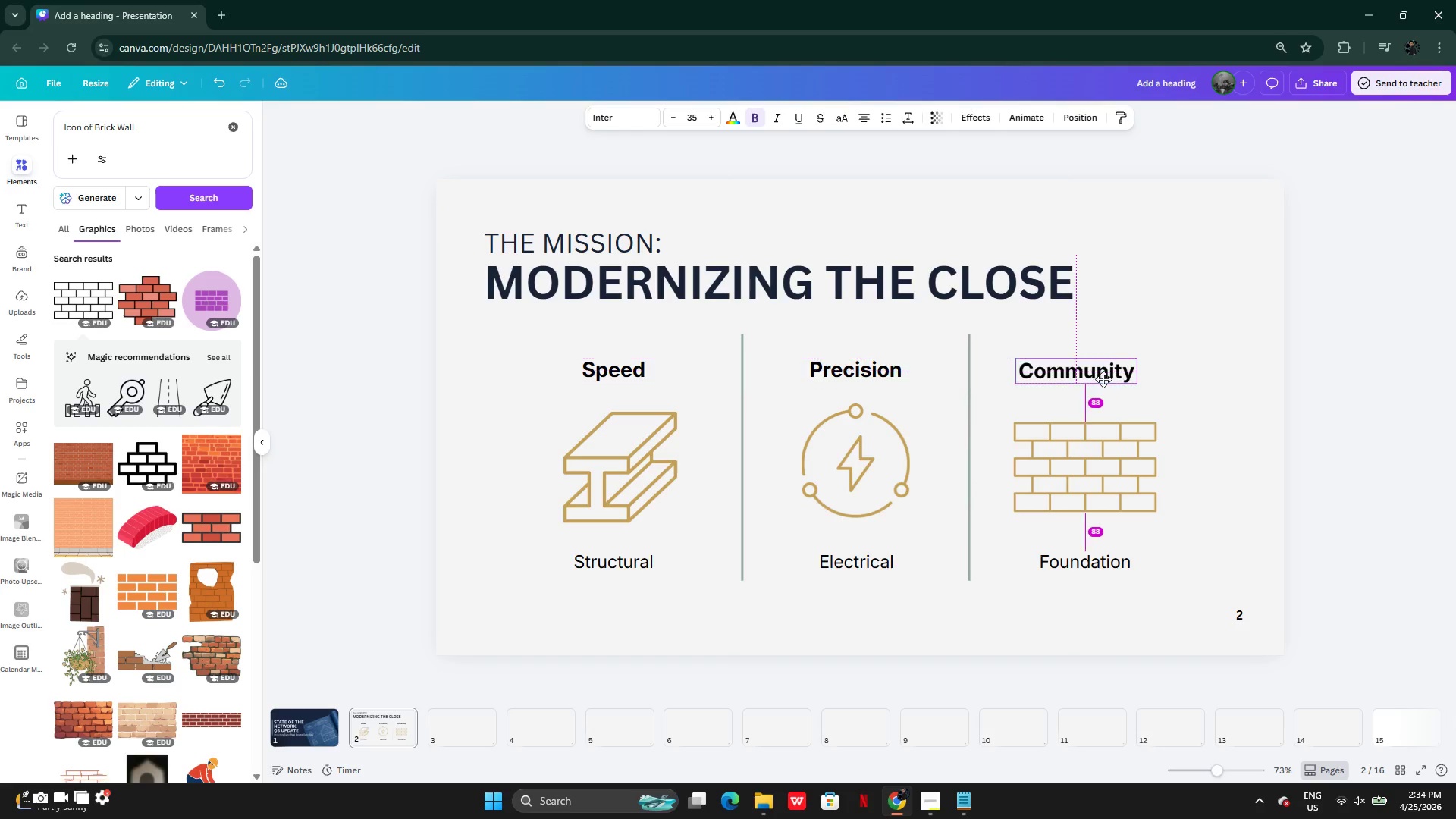 
left_click([1228, 428])
 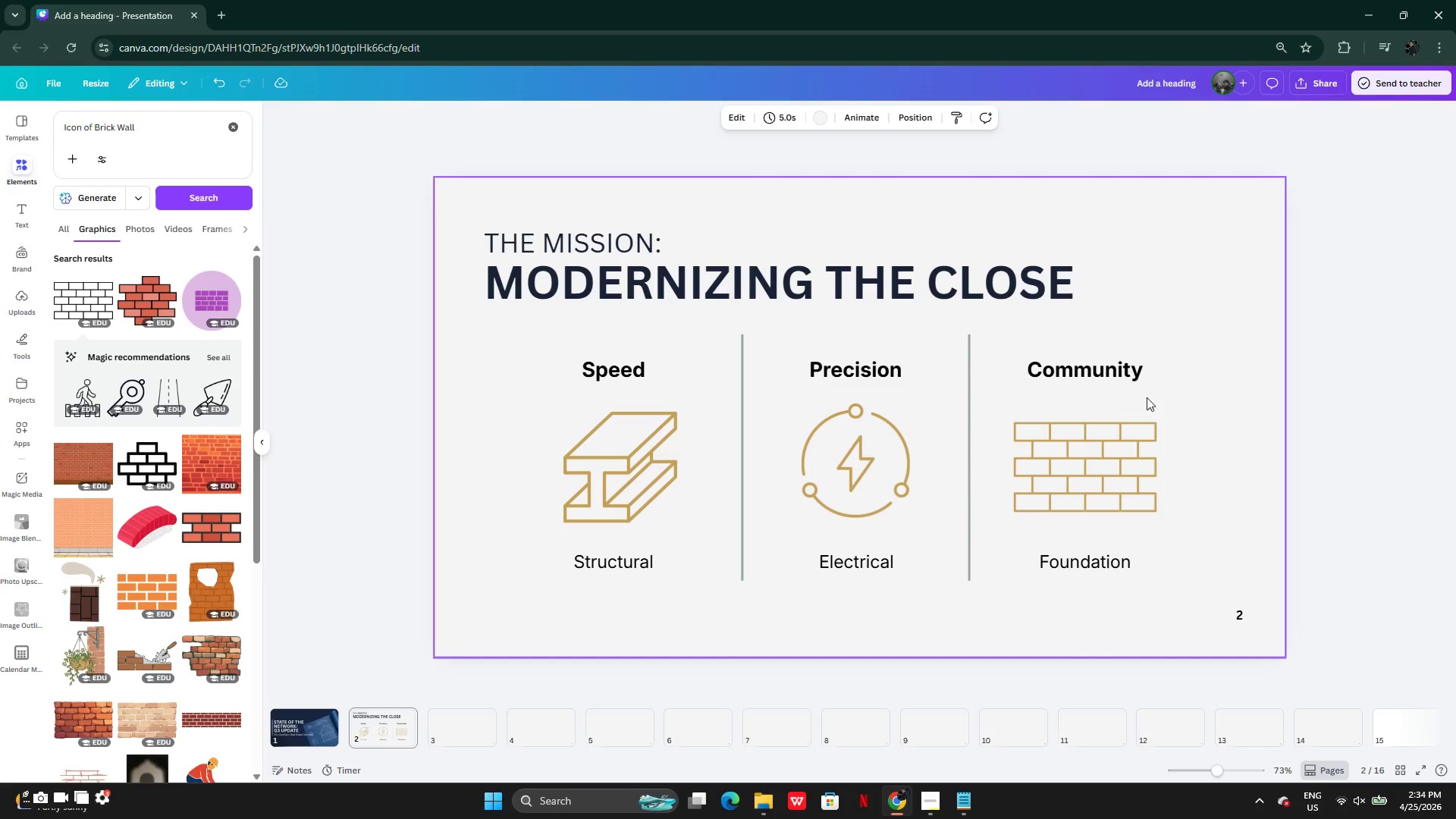 
left_click([1096, 377])
 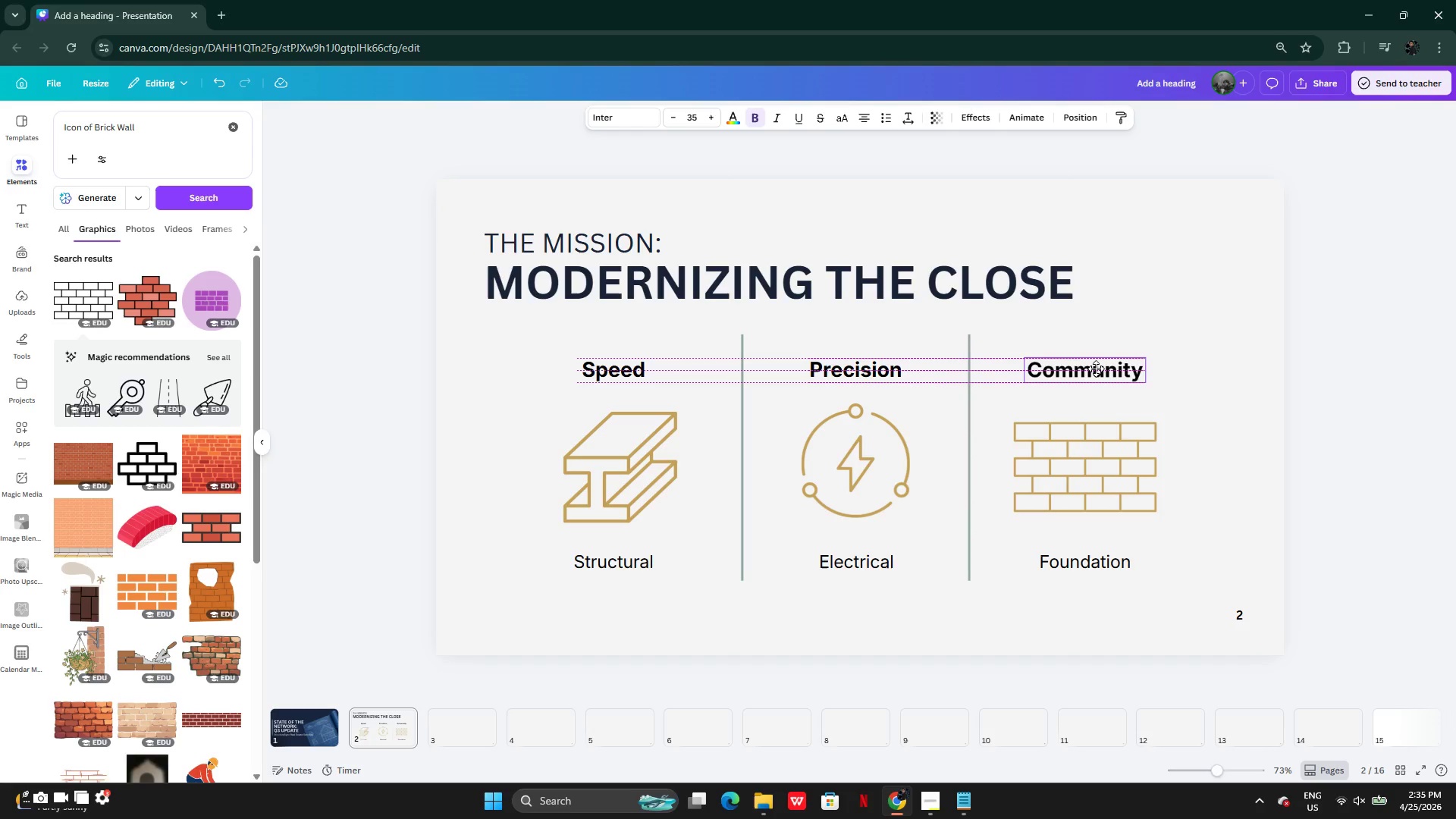 
left_click([1205, 438])
 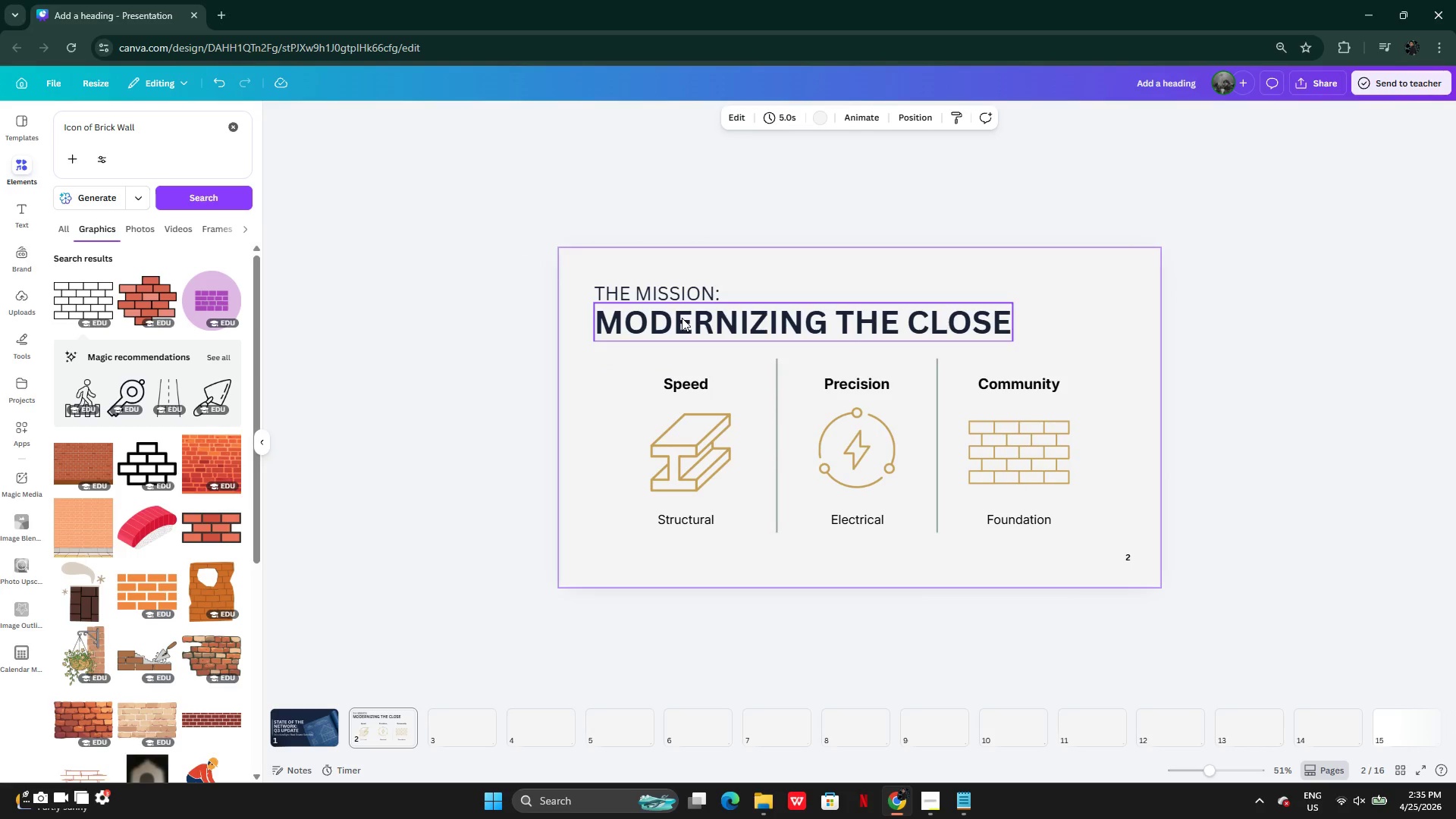 
left_click([730, 118])
 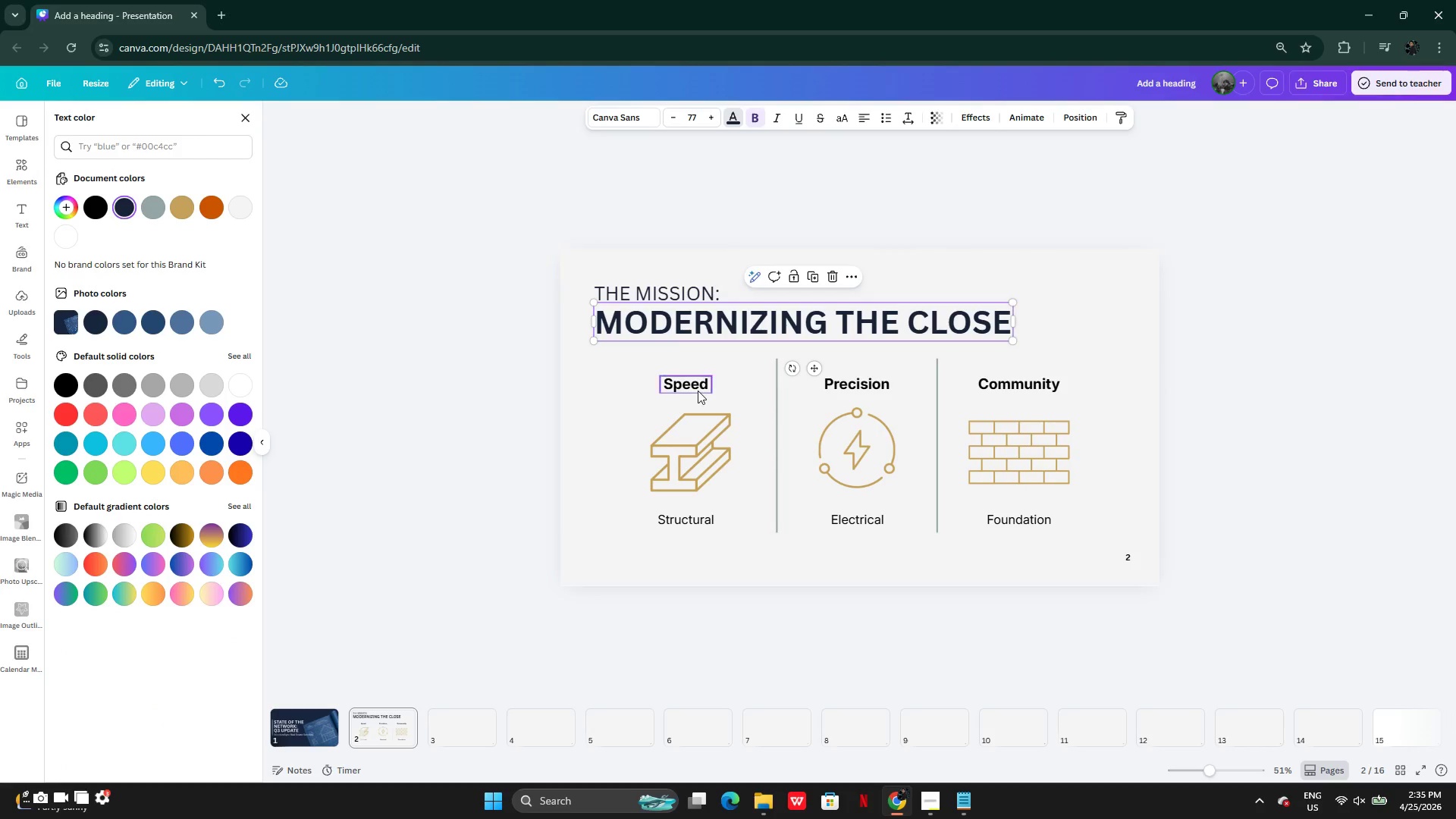 
left_click([693, 382])
 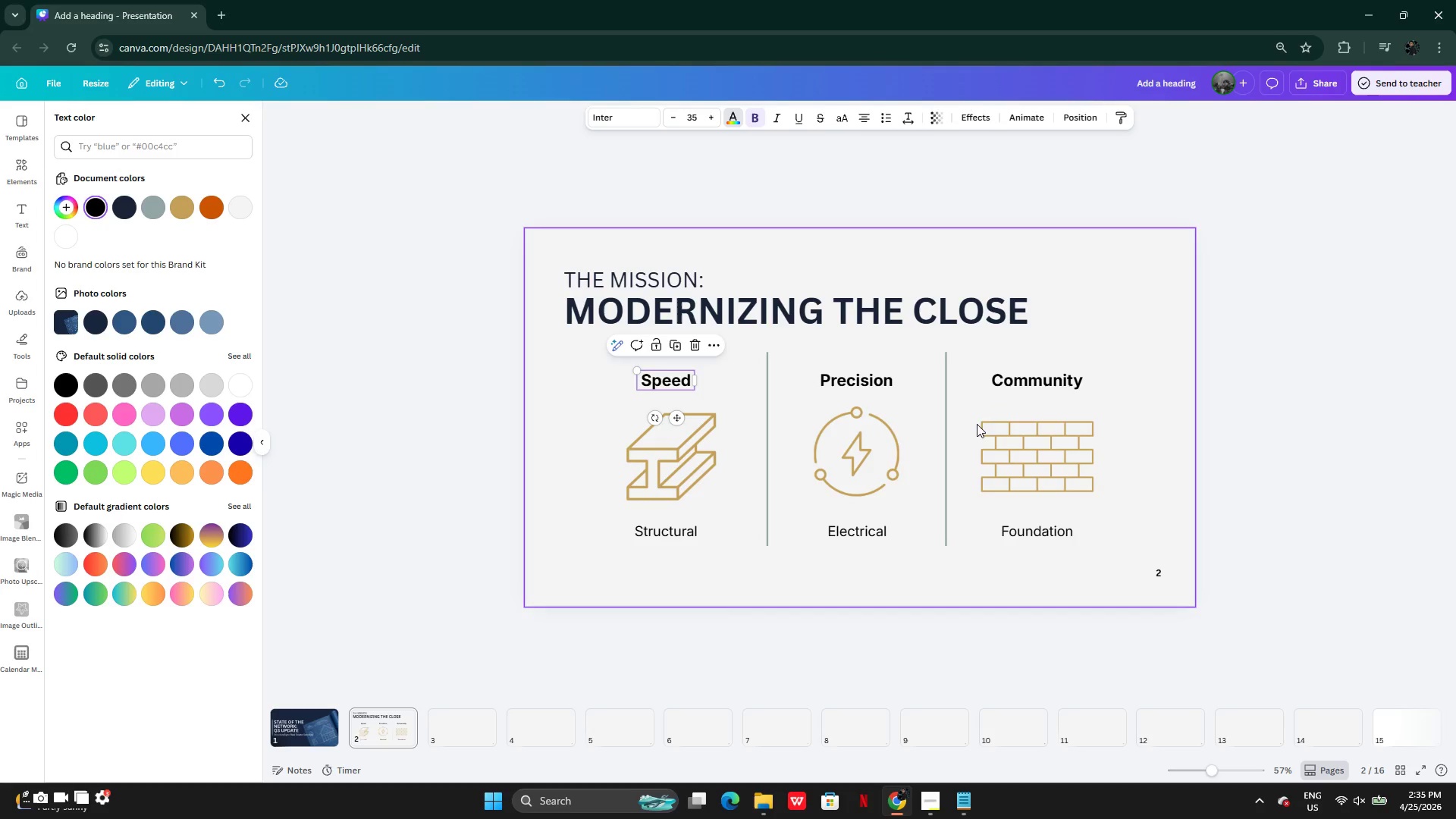 
left_click([1178, 385])
 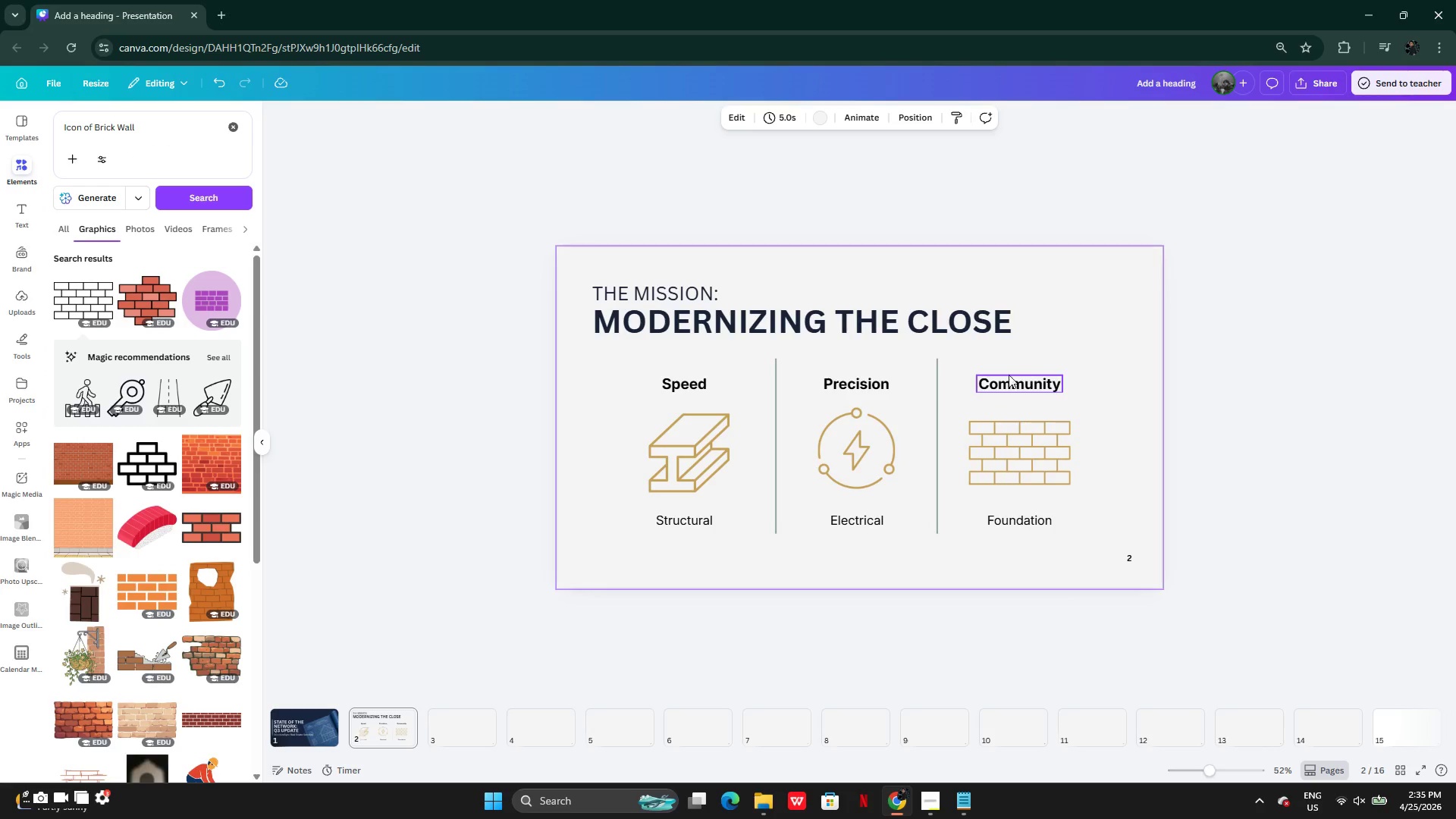 
mouse_move([1176, 716])
 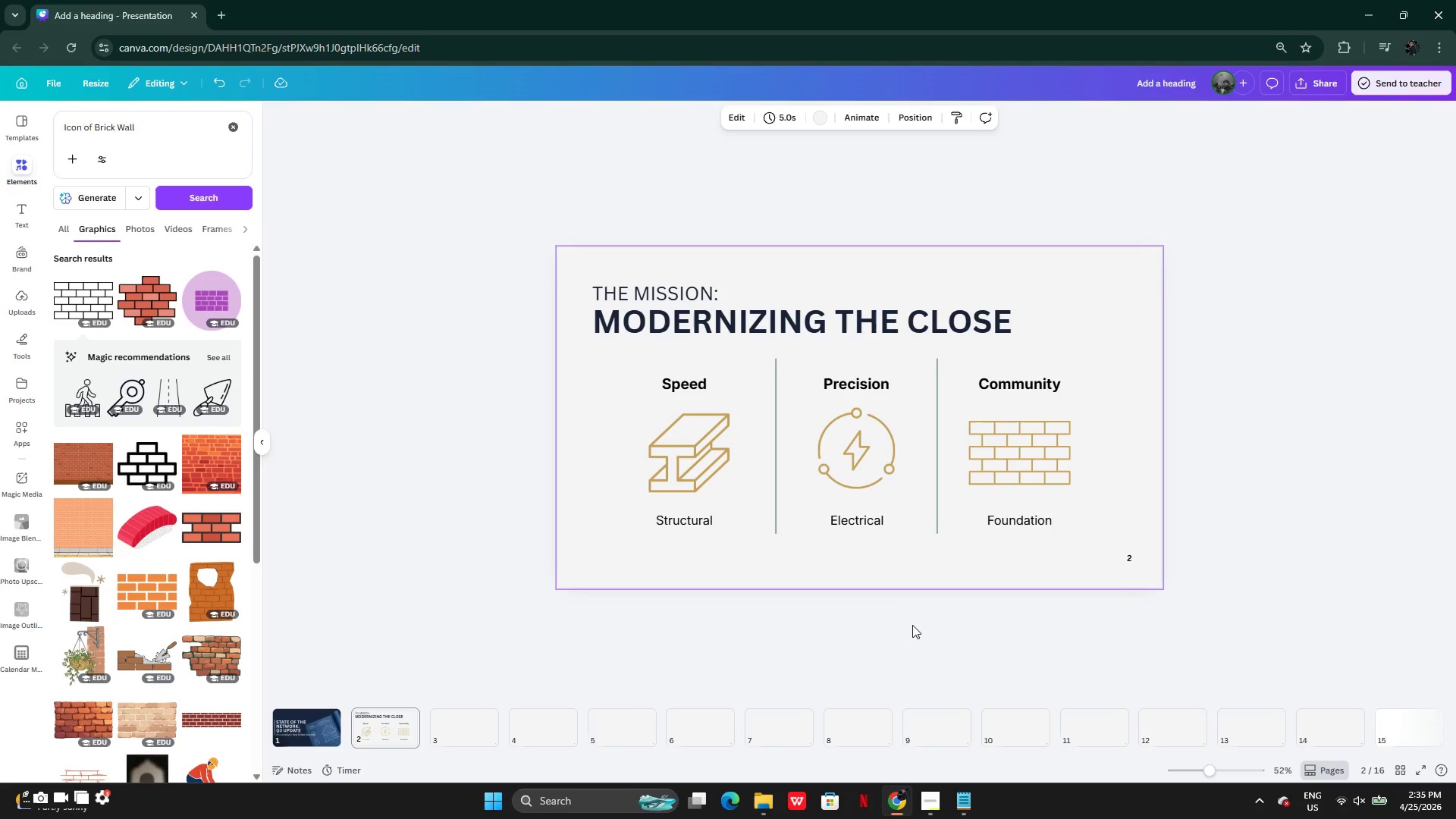 
wait(14.48)
 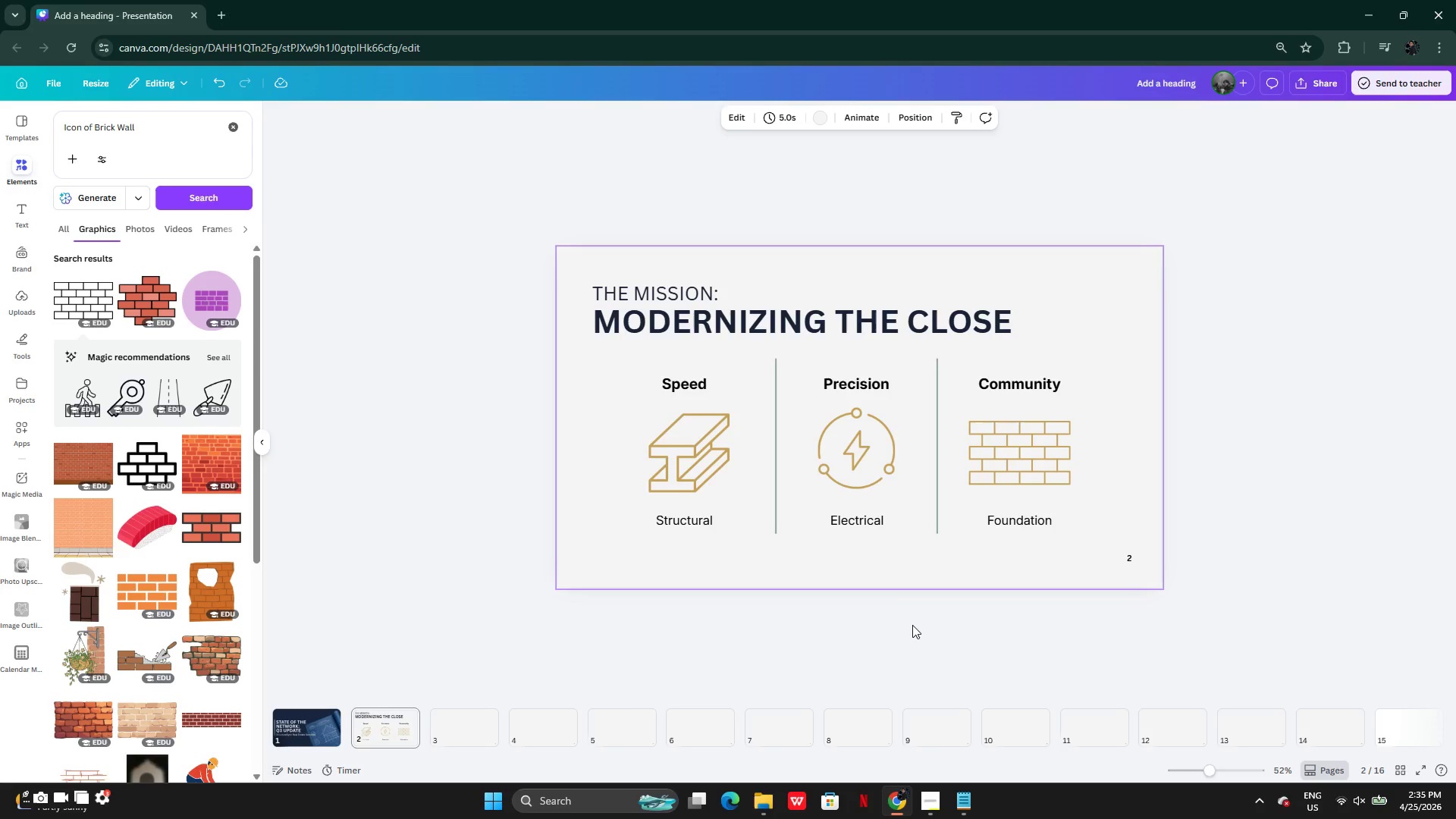 
left_click([938, 795])